 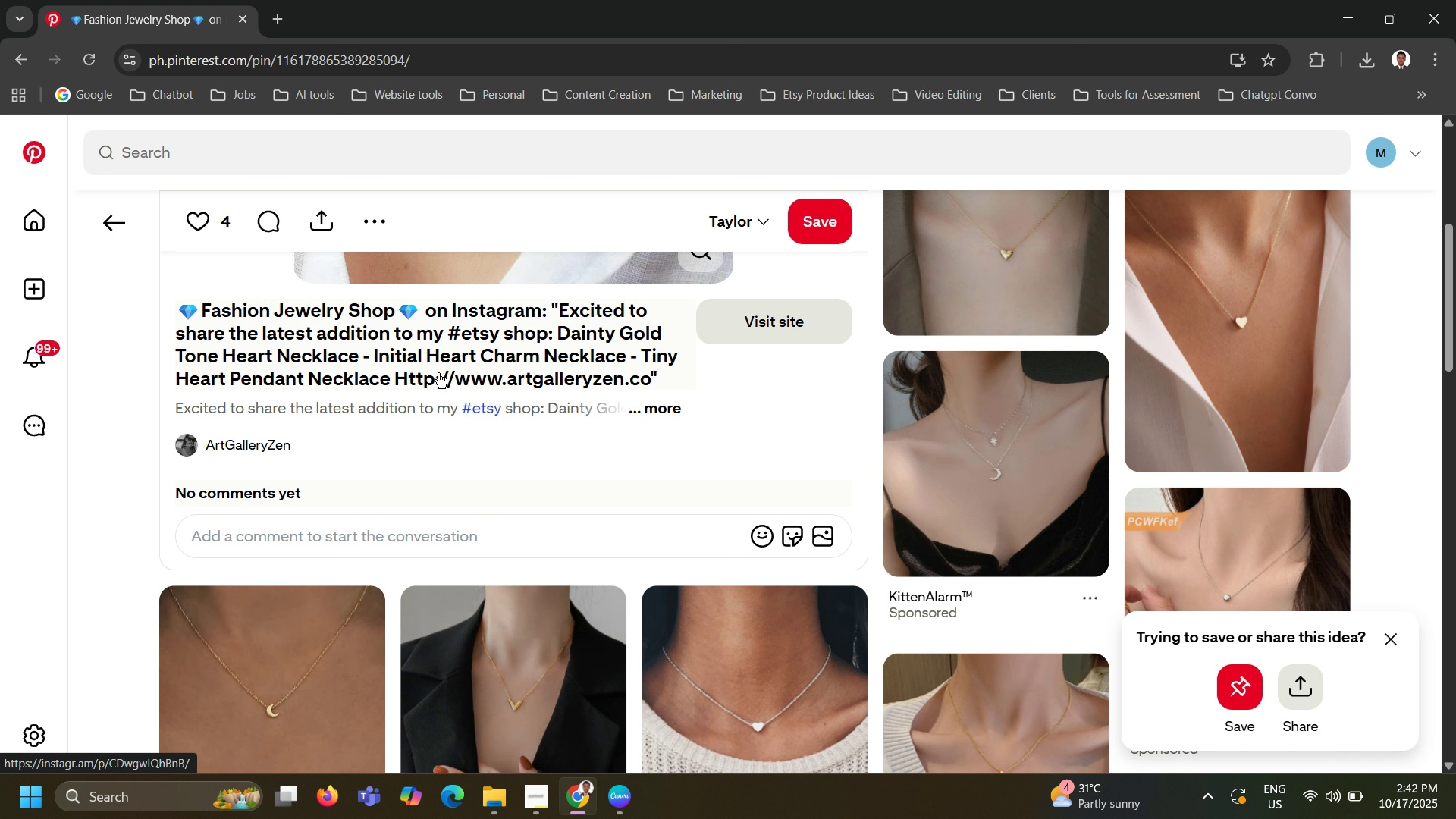 
scroll: coordinate [406, 282], scroll_direction: down, amount: 71.0
 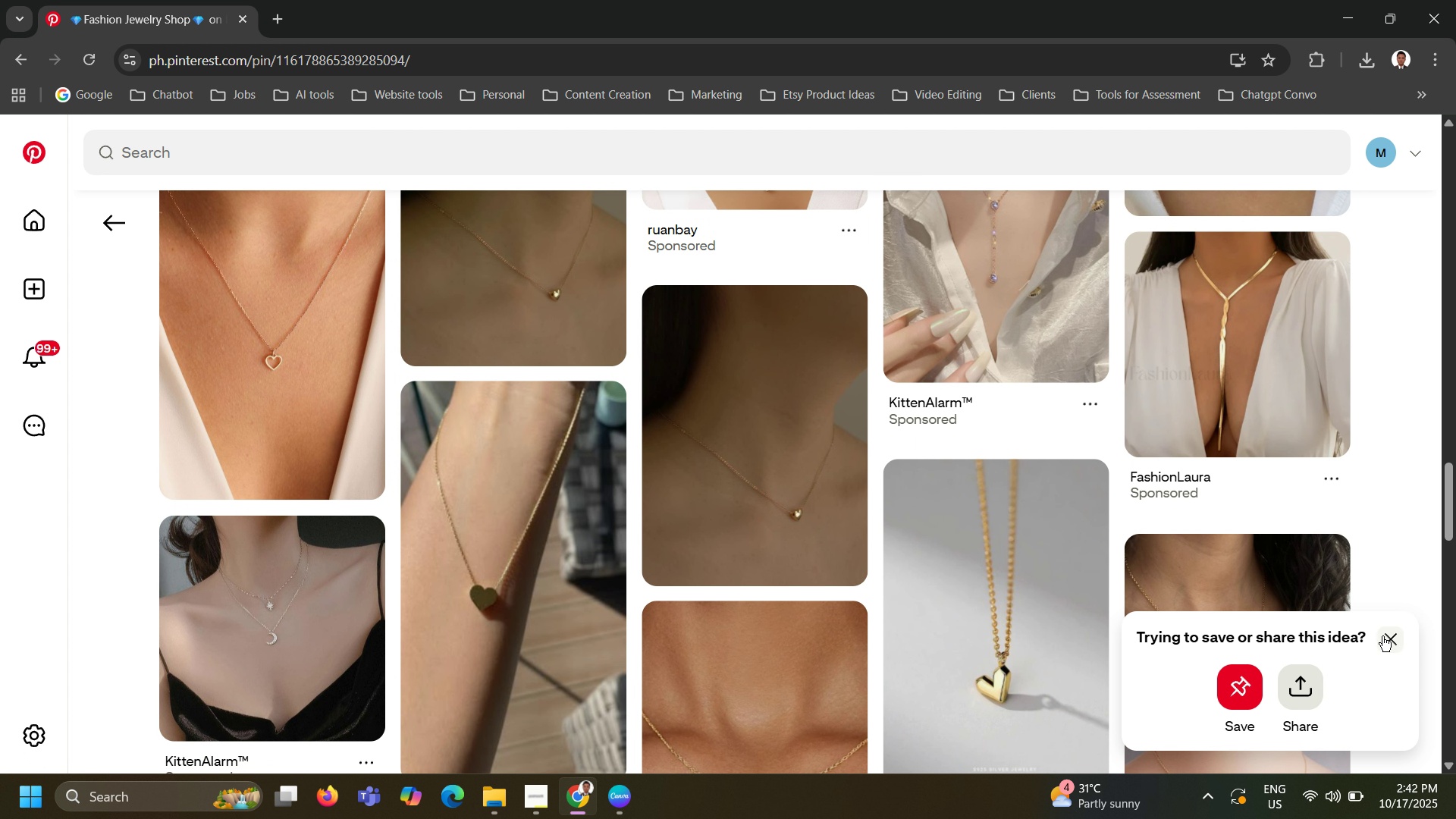 
left_click([1391, 641])
 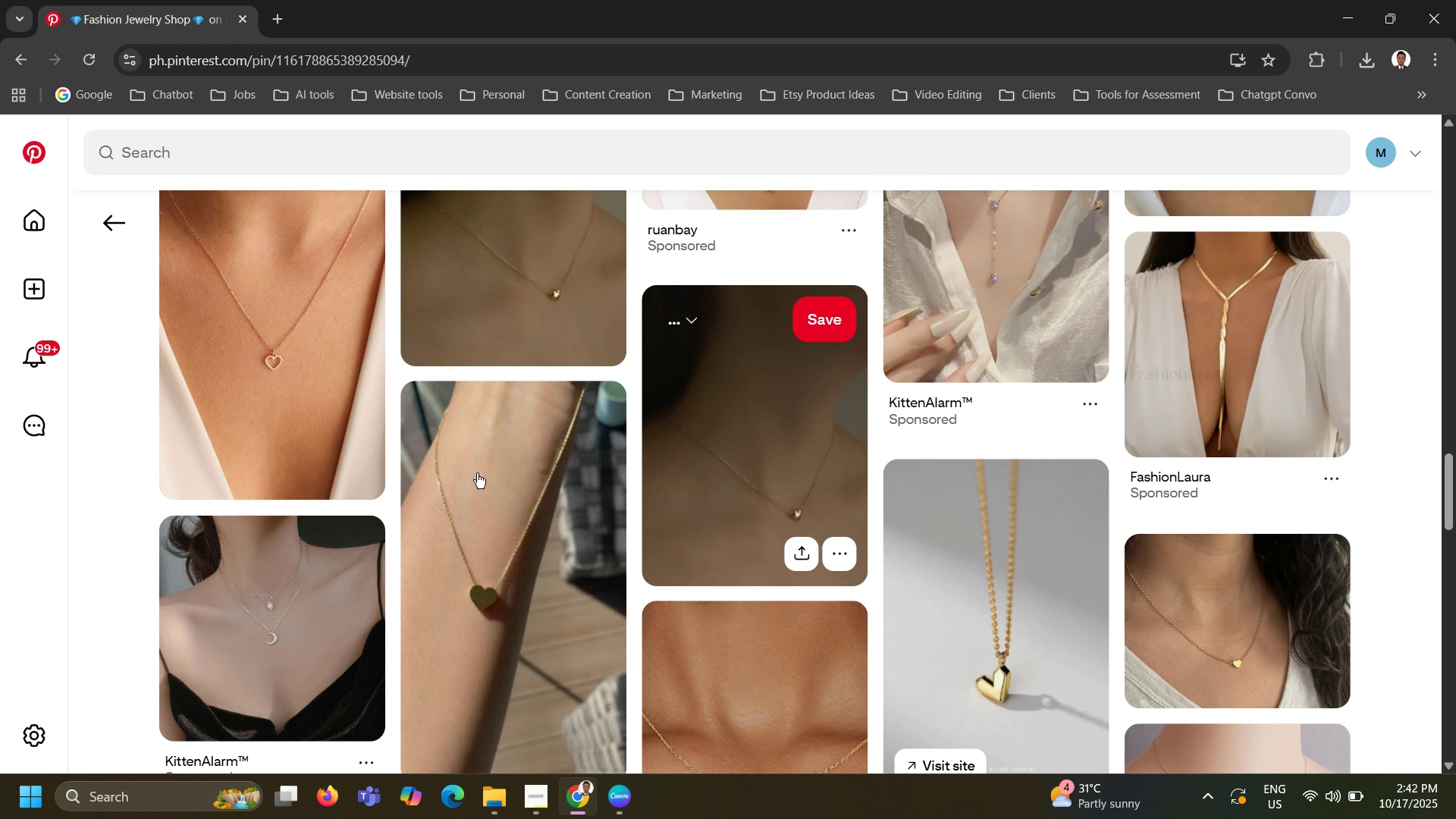 
scroll: coordinate [472, 473], scroll_direction: down, amount: 19.0
 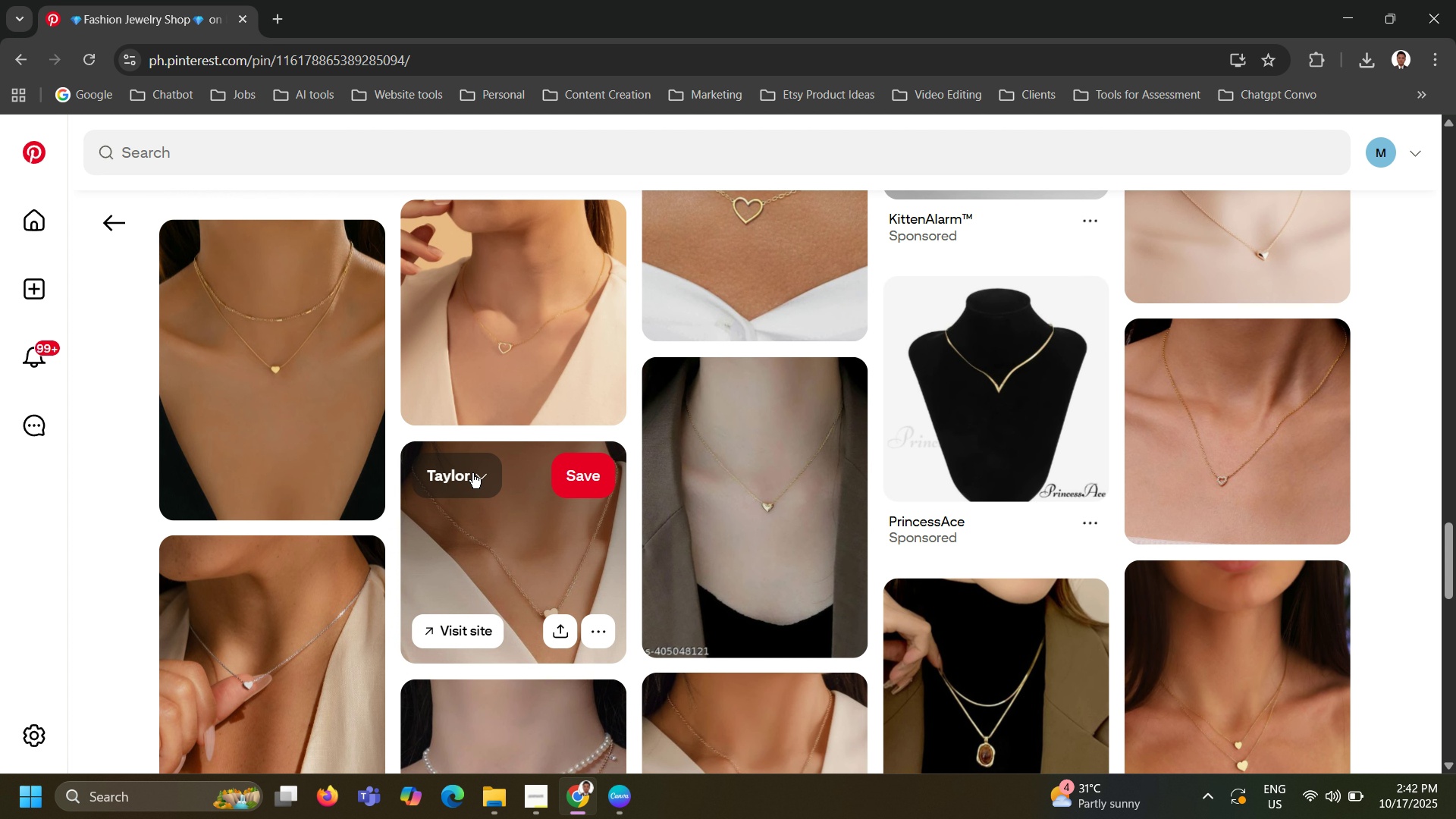 
scroll: coordinate [461, 446], scroll_direction: up, amount: 114.0
 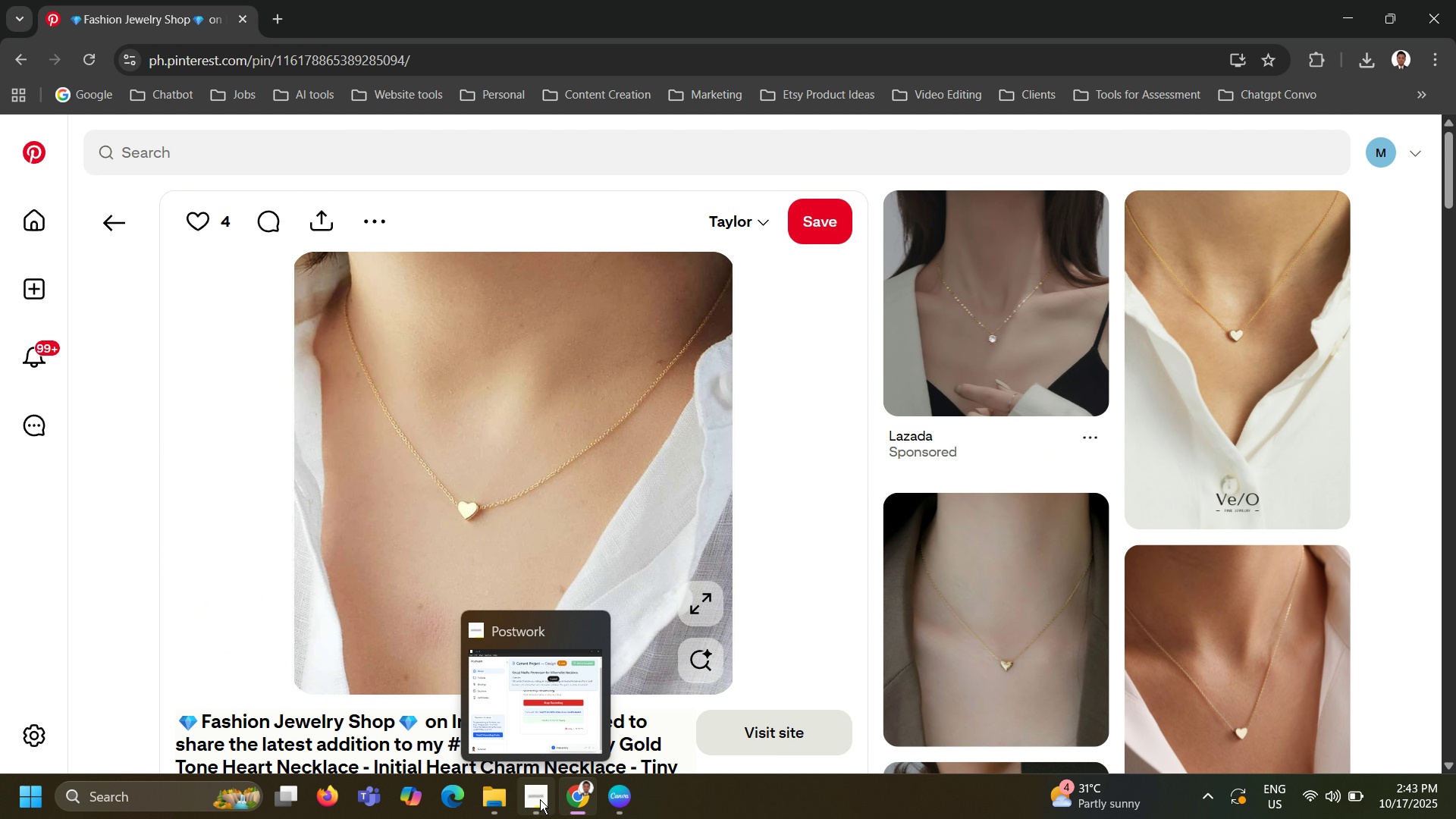 
left_click([614, 807])
 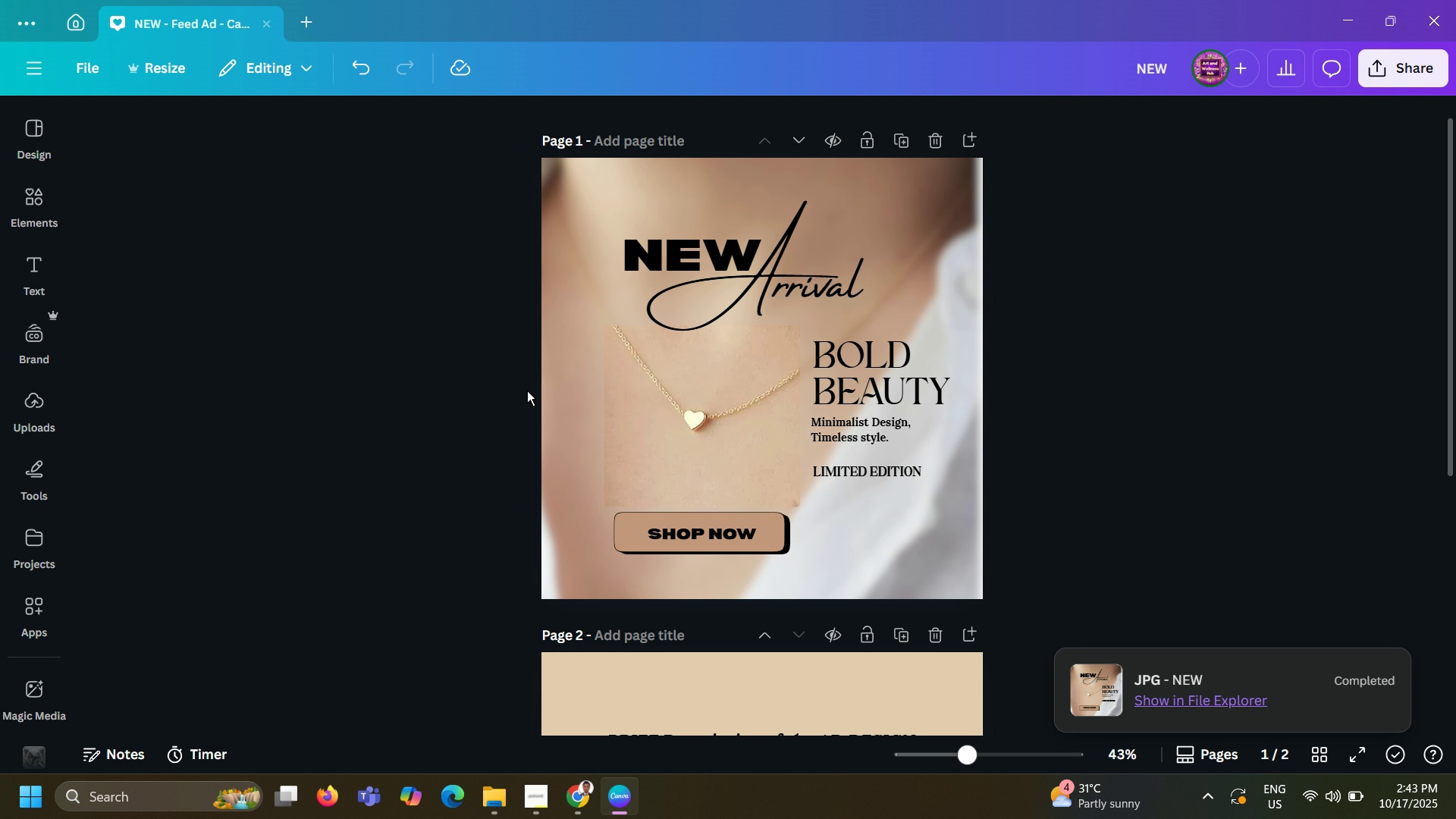 
scroll: coordinate [527, 391], scroll_direction: down, amount: 13.0
 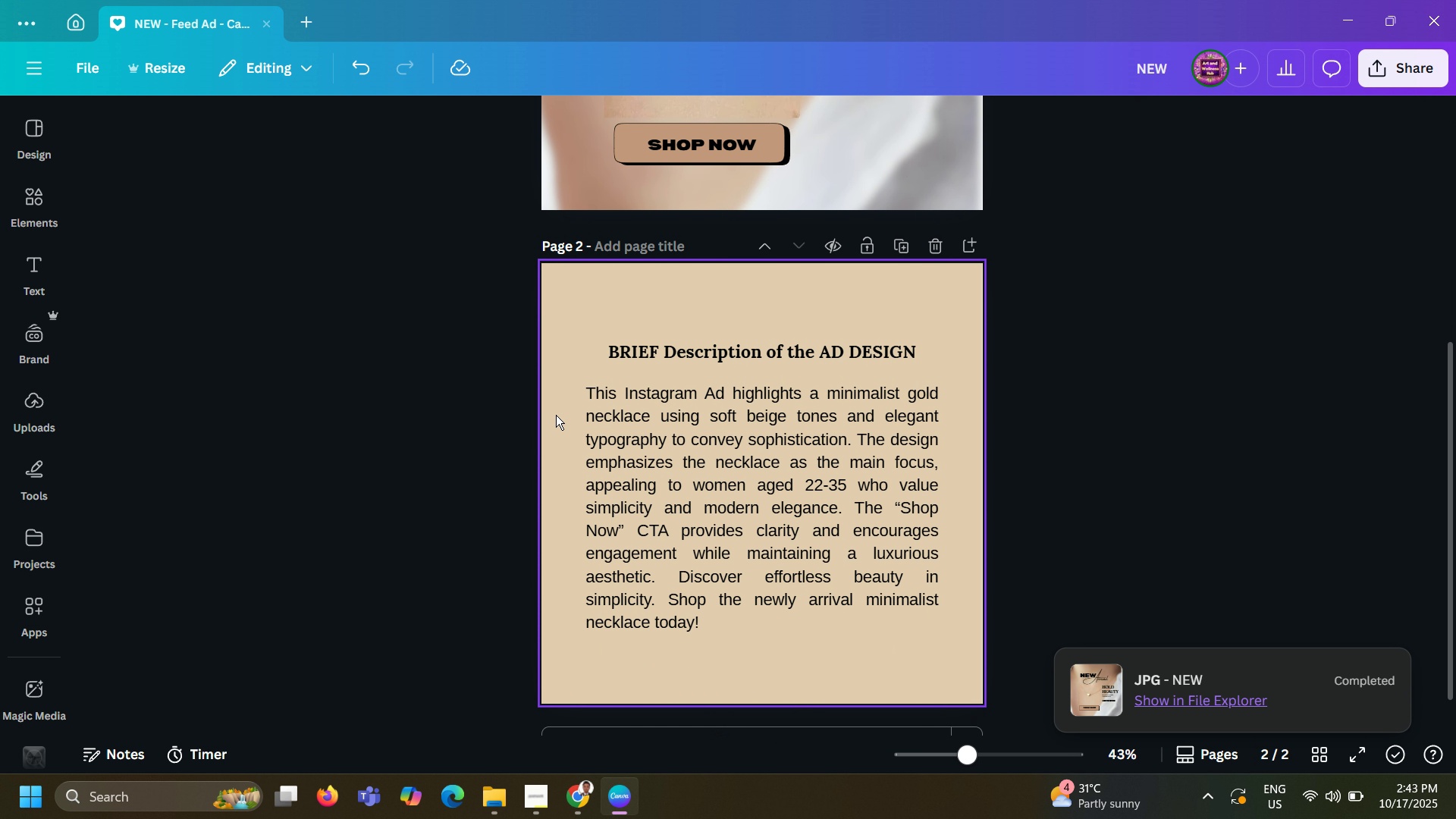 
scroll: coordinate [556, 415], scroll_direction: up, amount: 14.0
 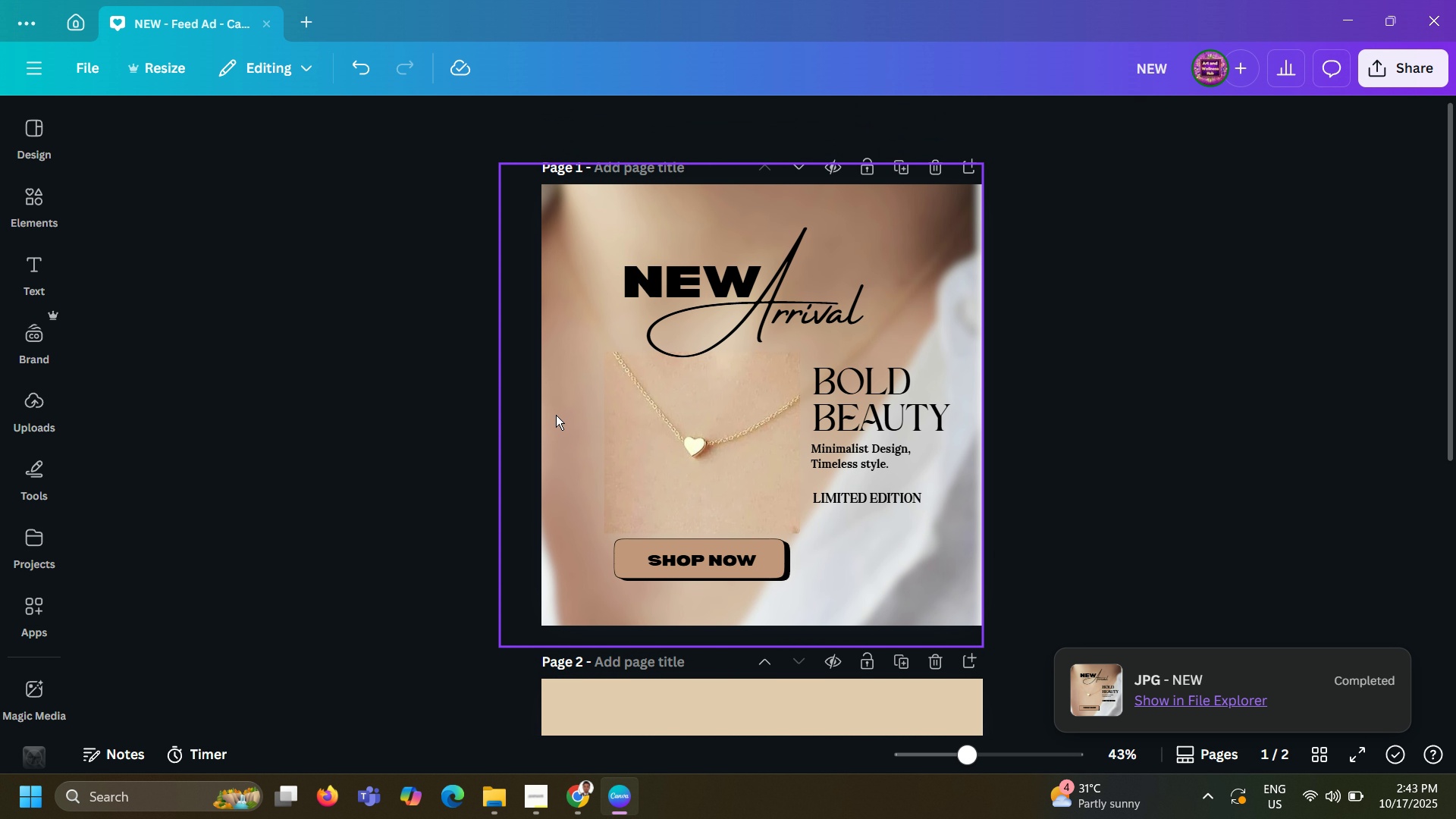 
scroll: coordinate [556, 415], scroll_direction: down, amount: 4.0
 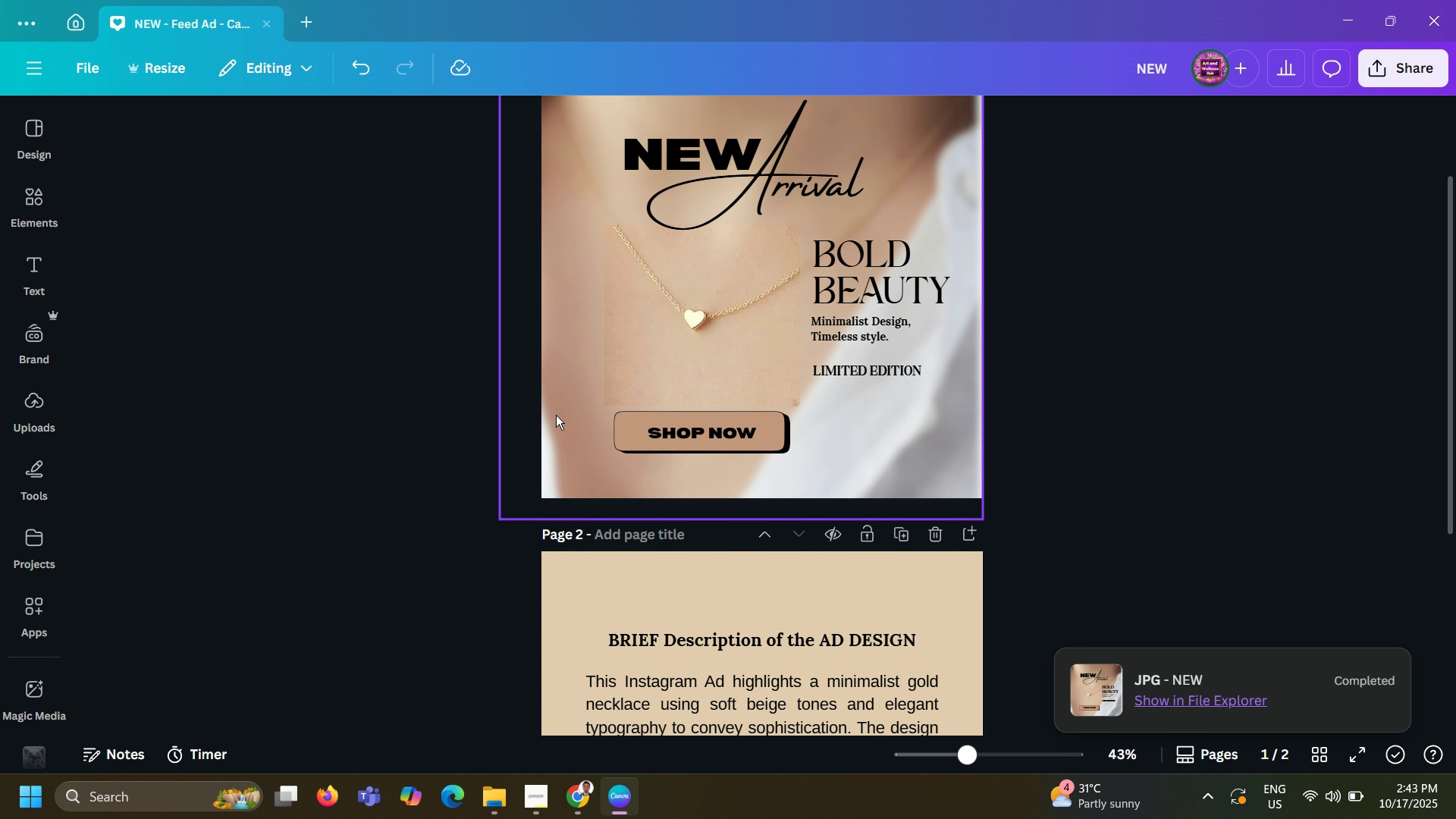 
scroll: coordinate [556, 415], scroll_direction: up, amount: 10.0
 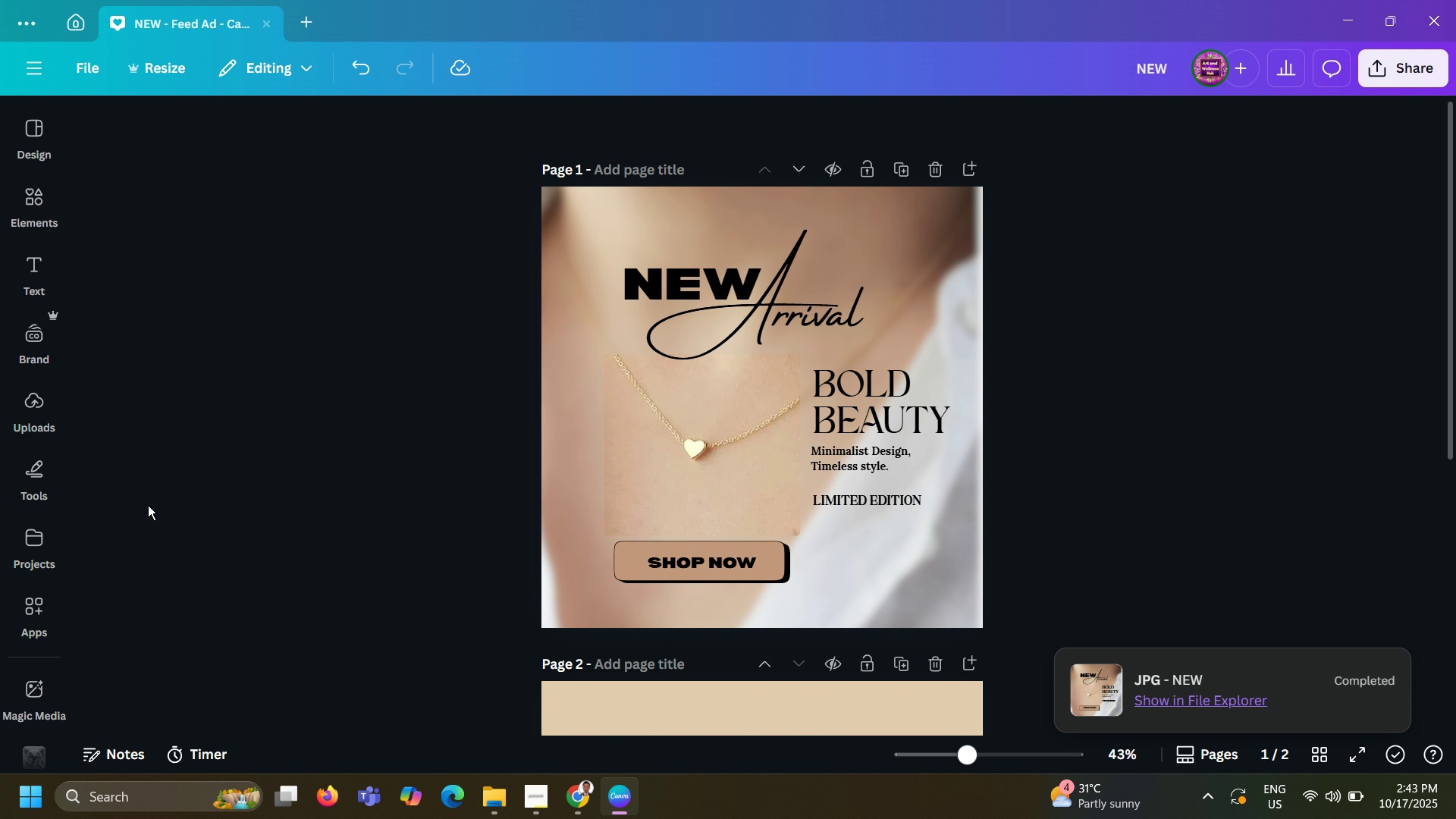 
wait(5.26)
 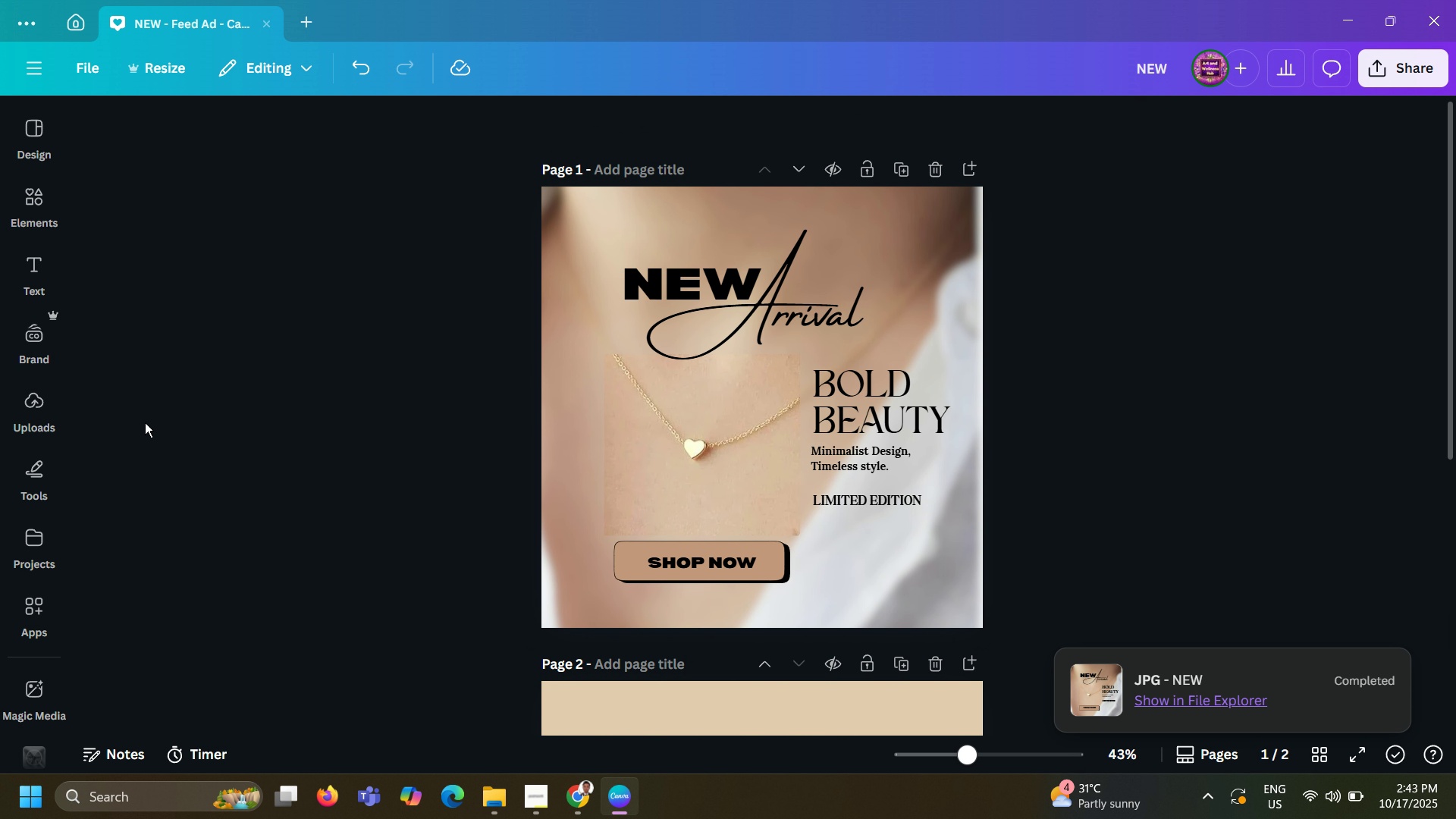 
scroll: coordinate [417, 496], scroll_direction: down, amount: 10.0
 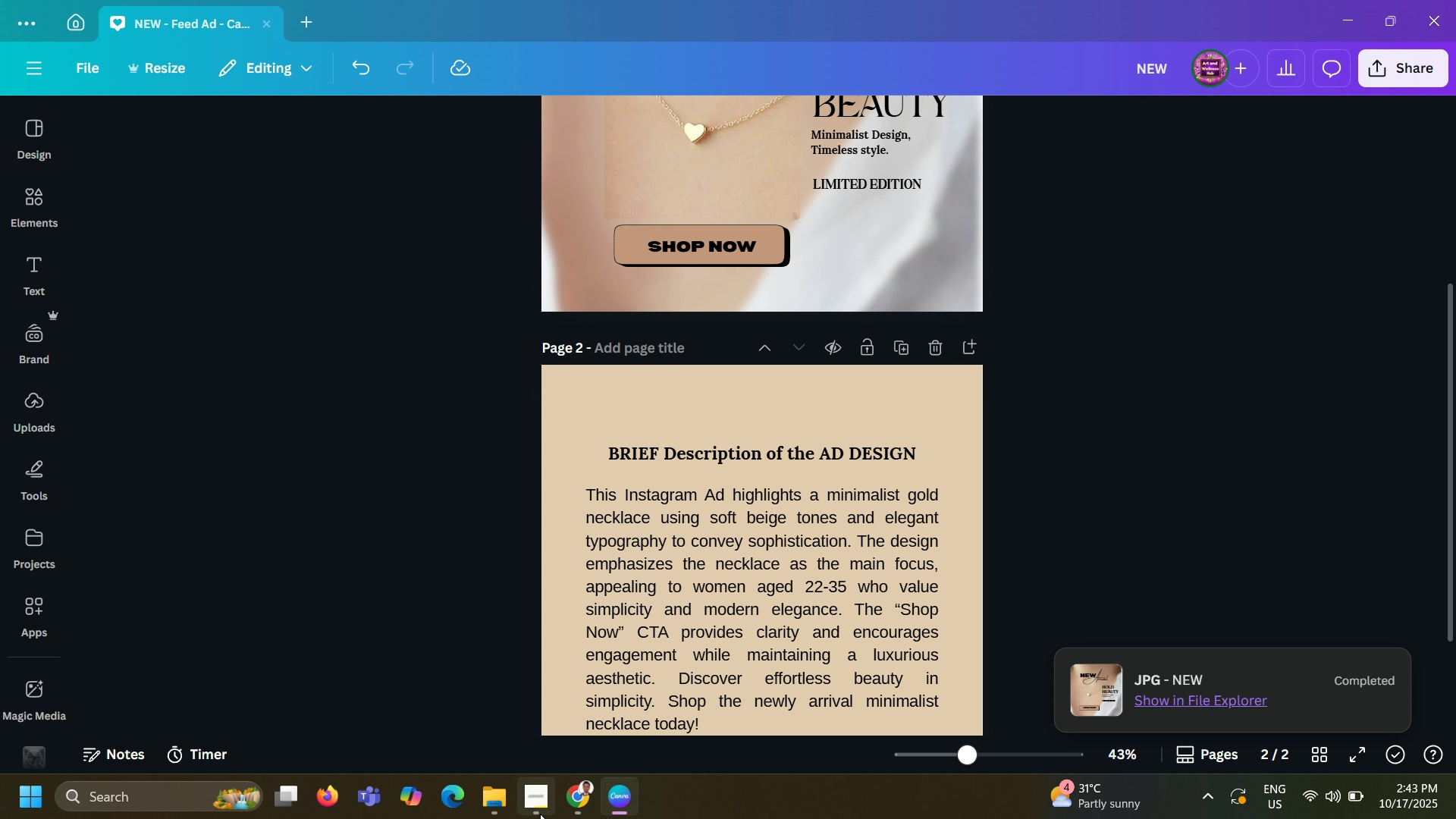 
left_click([541, 818])